 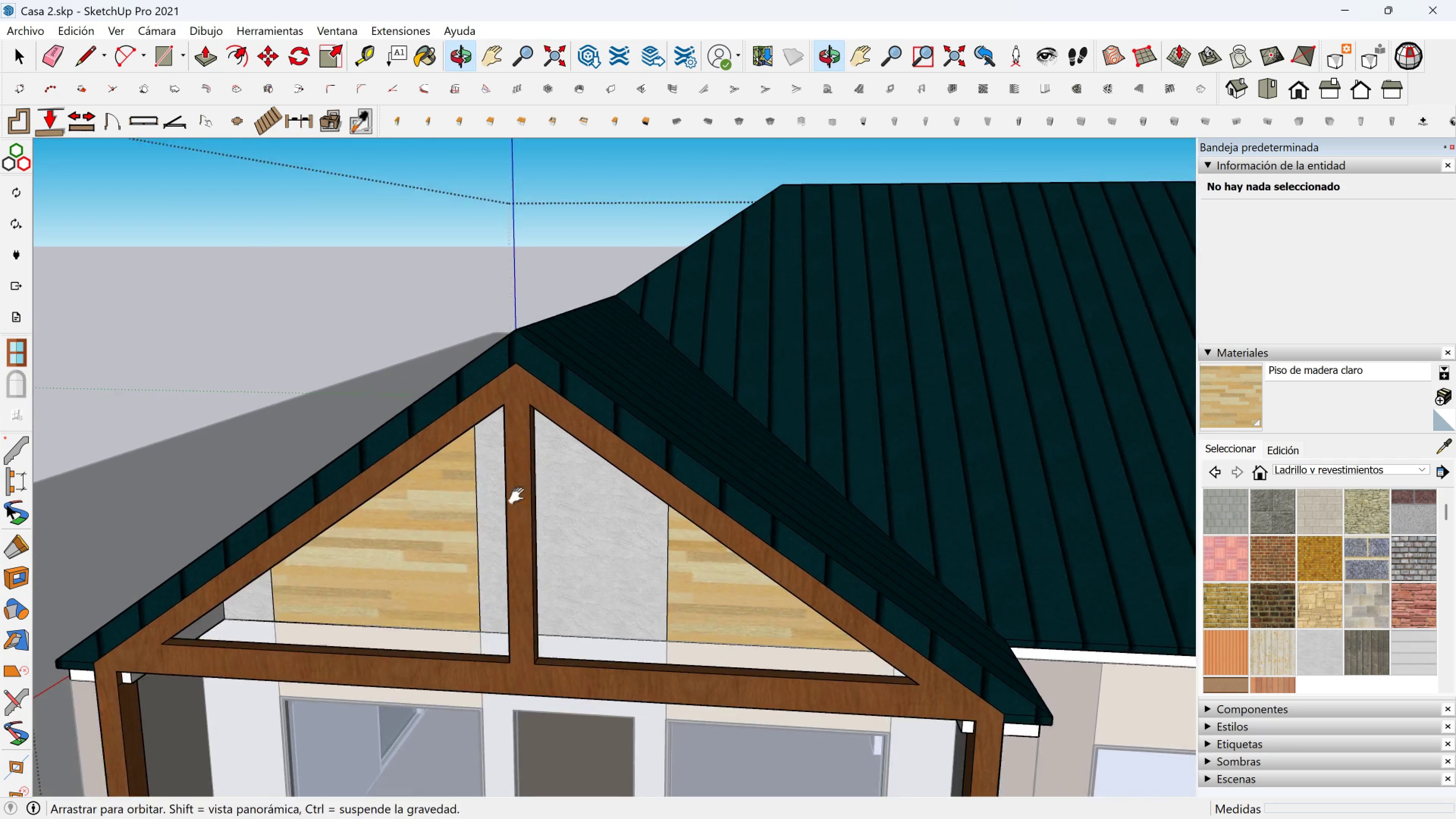 
key(Shift+ShiftLeft)
 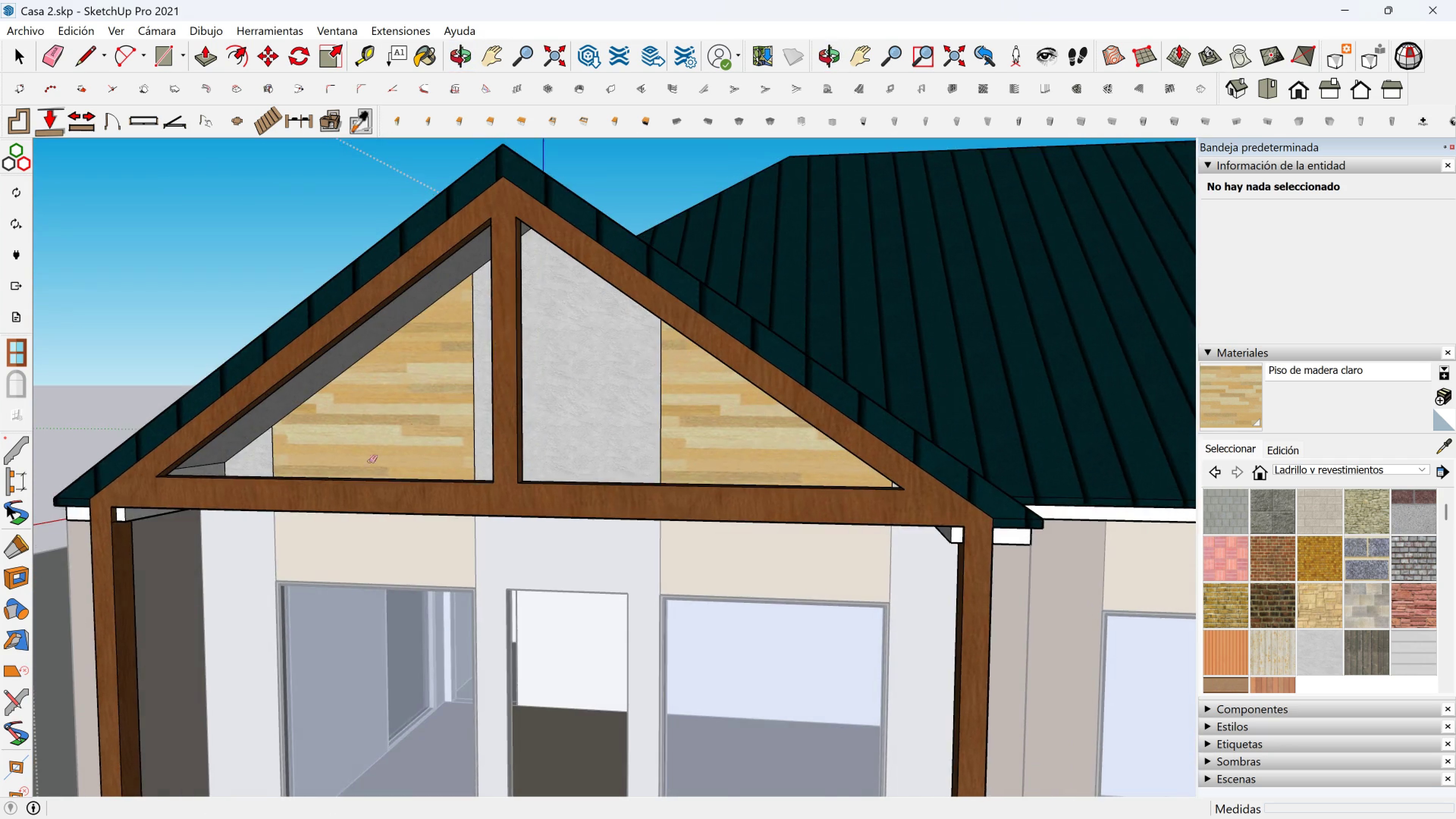 
scroll: coordinate [347, 466], scroll_direction: down, amount: 3.0
 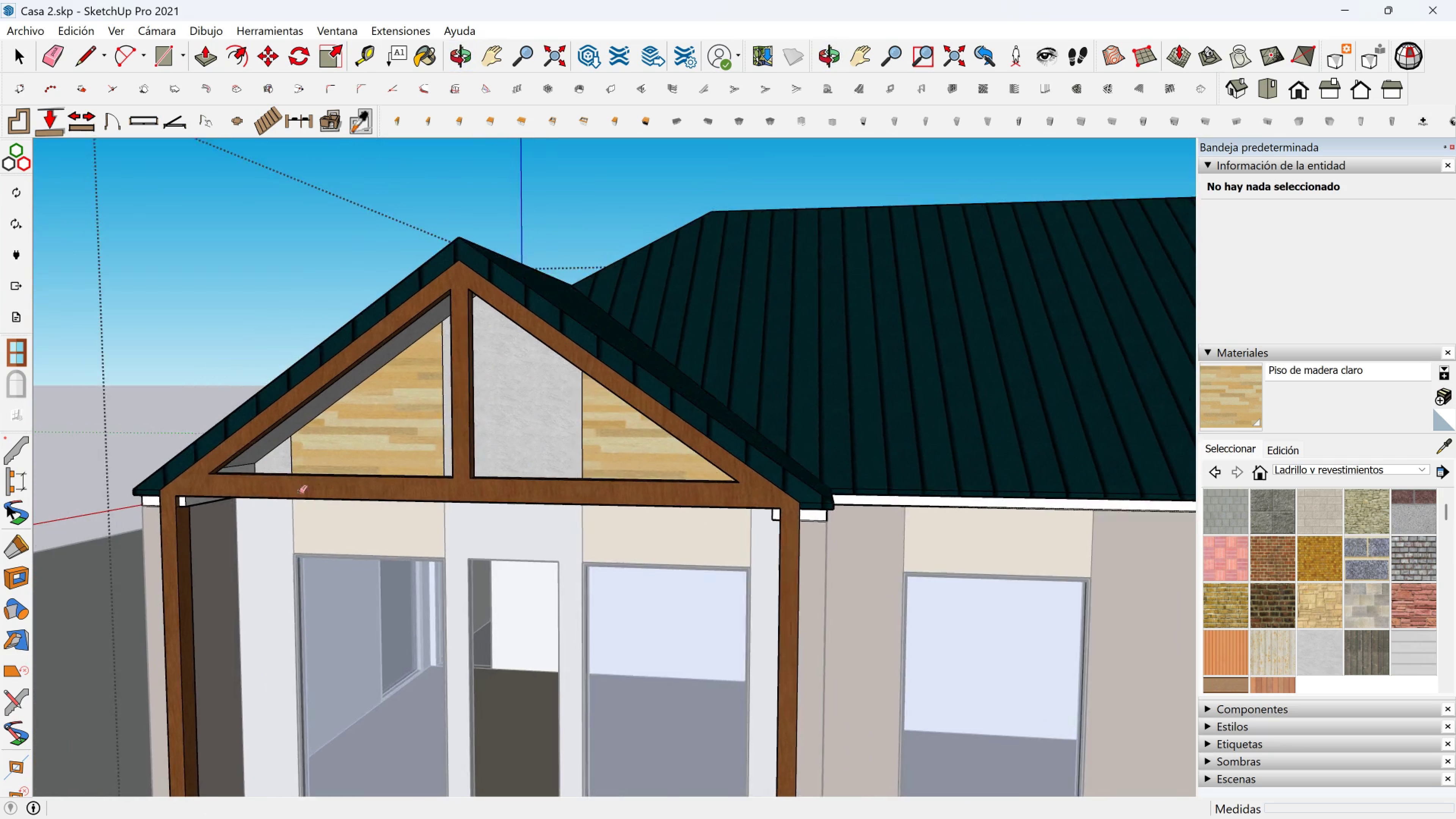 
key(Shift+ShiftLeft)
 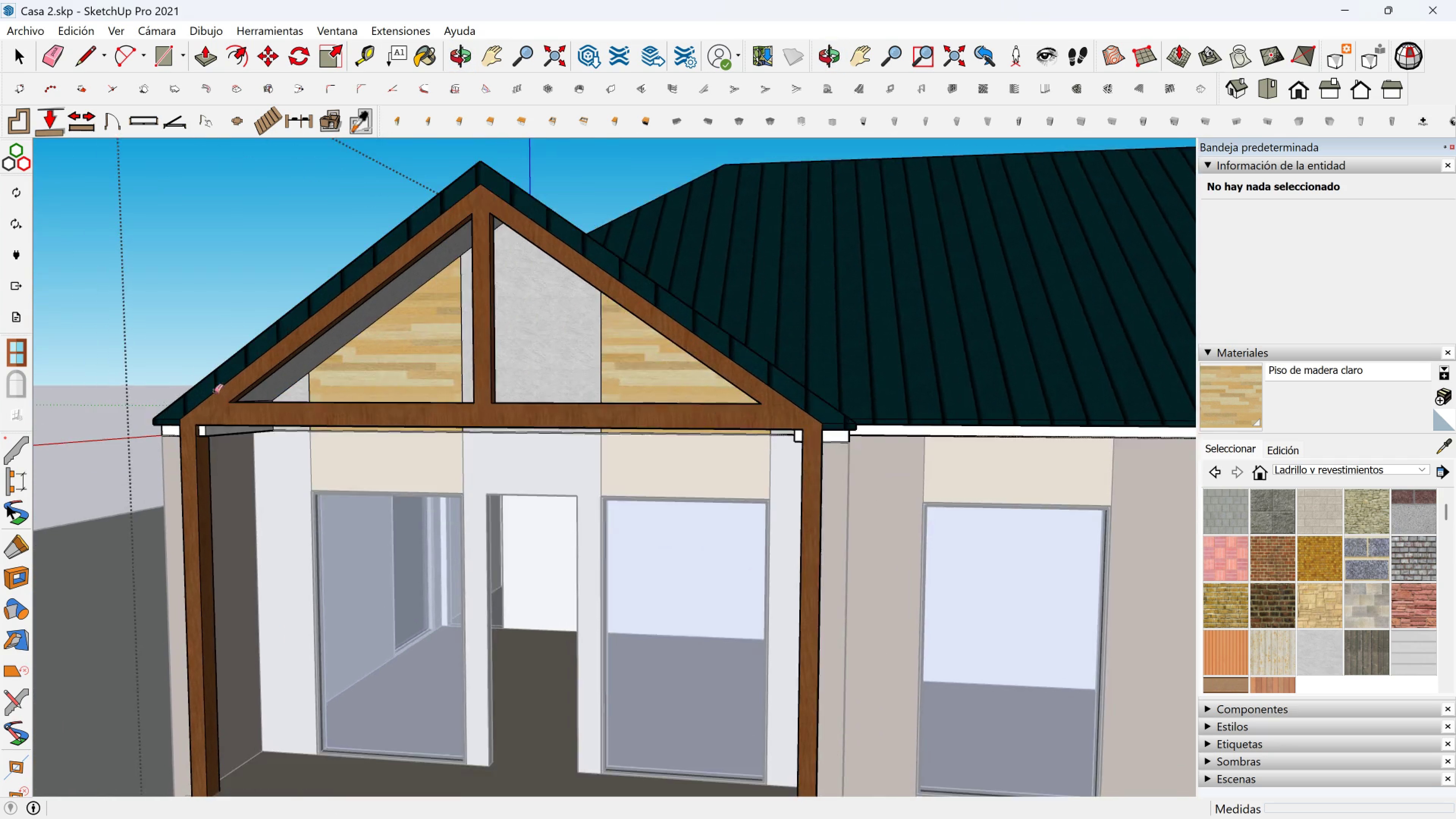 
scroll: coordinate [206, 421], scroll_direction: up, amount: 9.0
 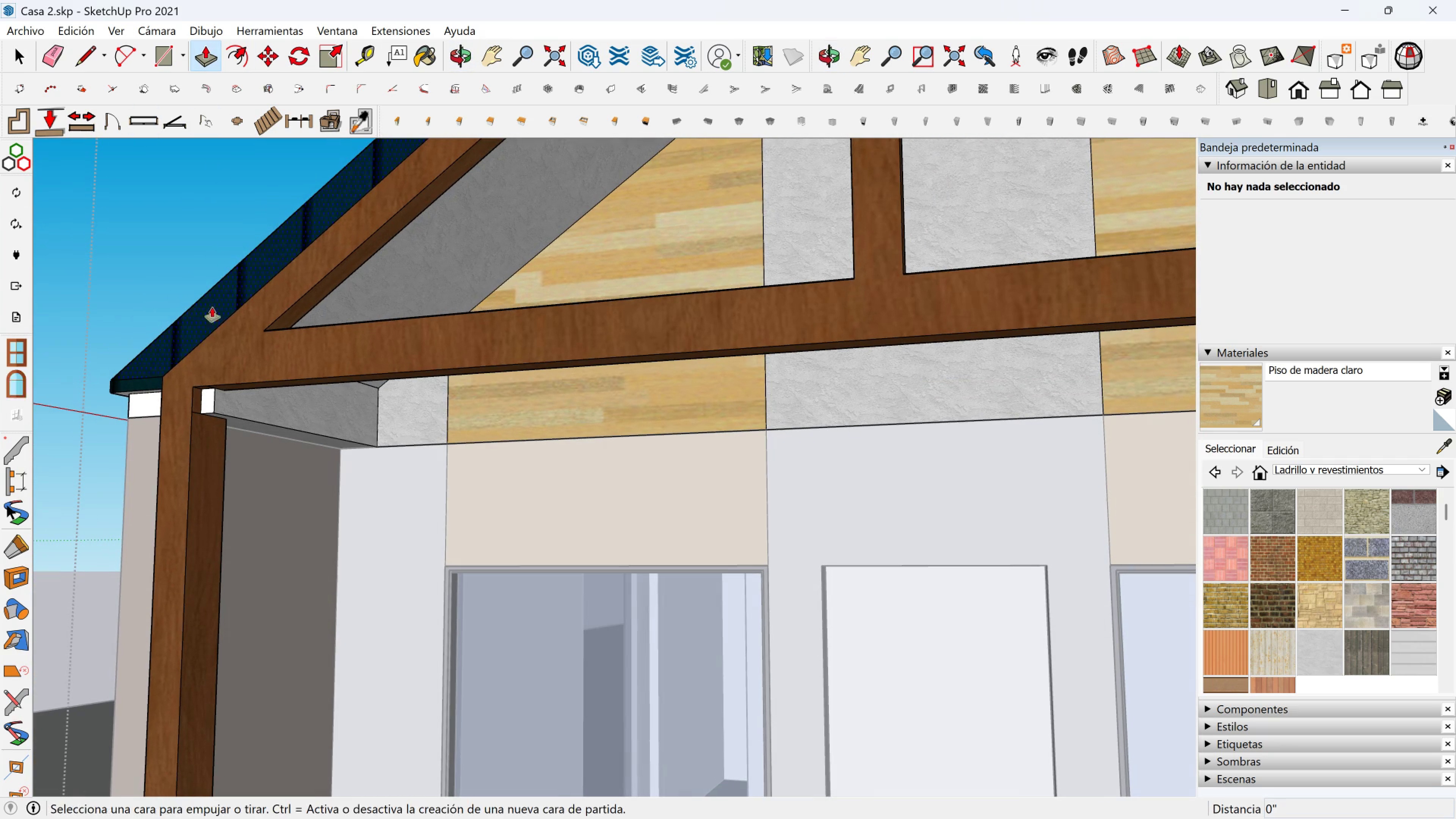 
left_click([225, 341])
 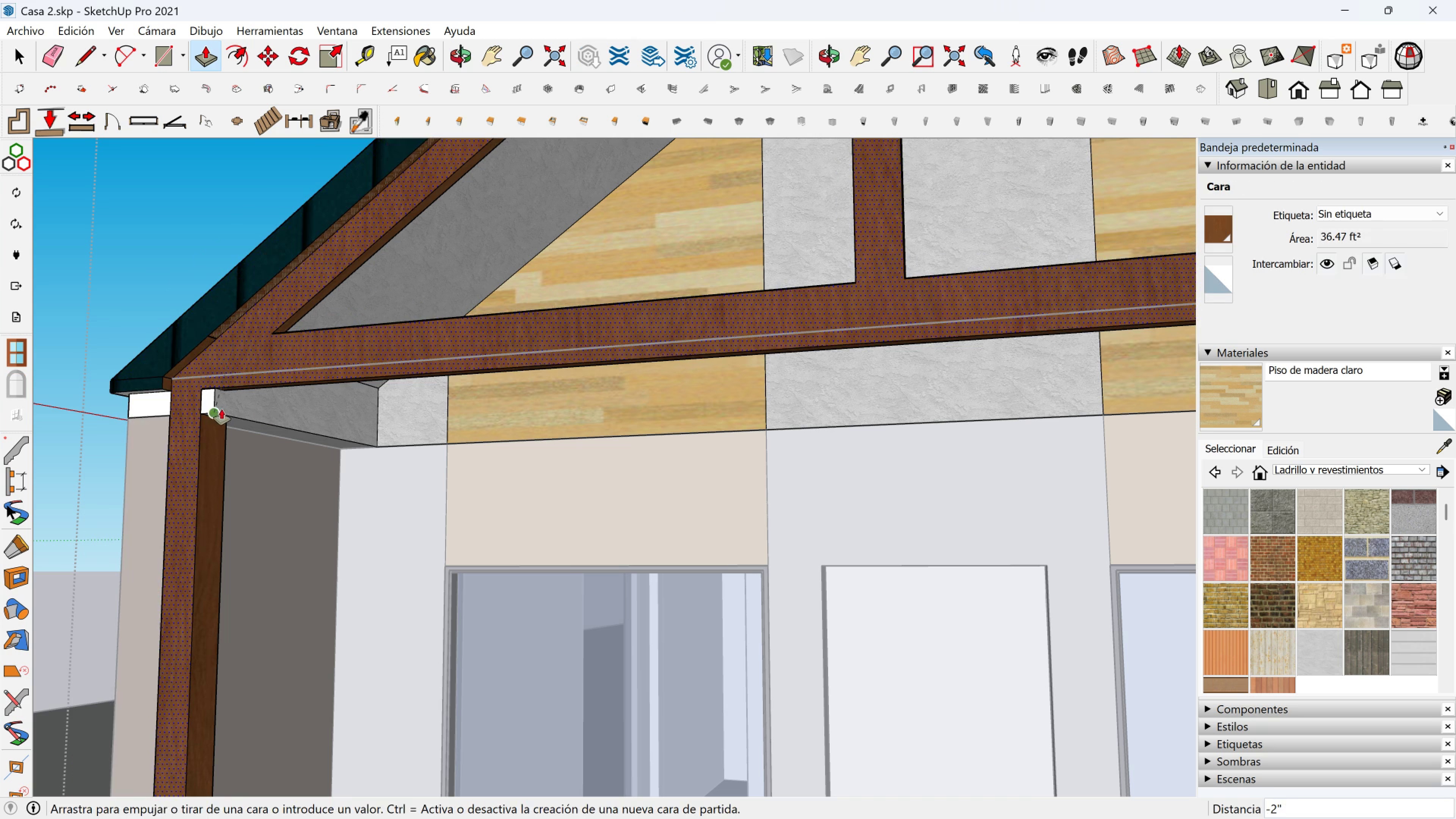 
left_click([218, 409])
 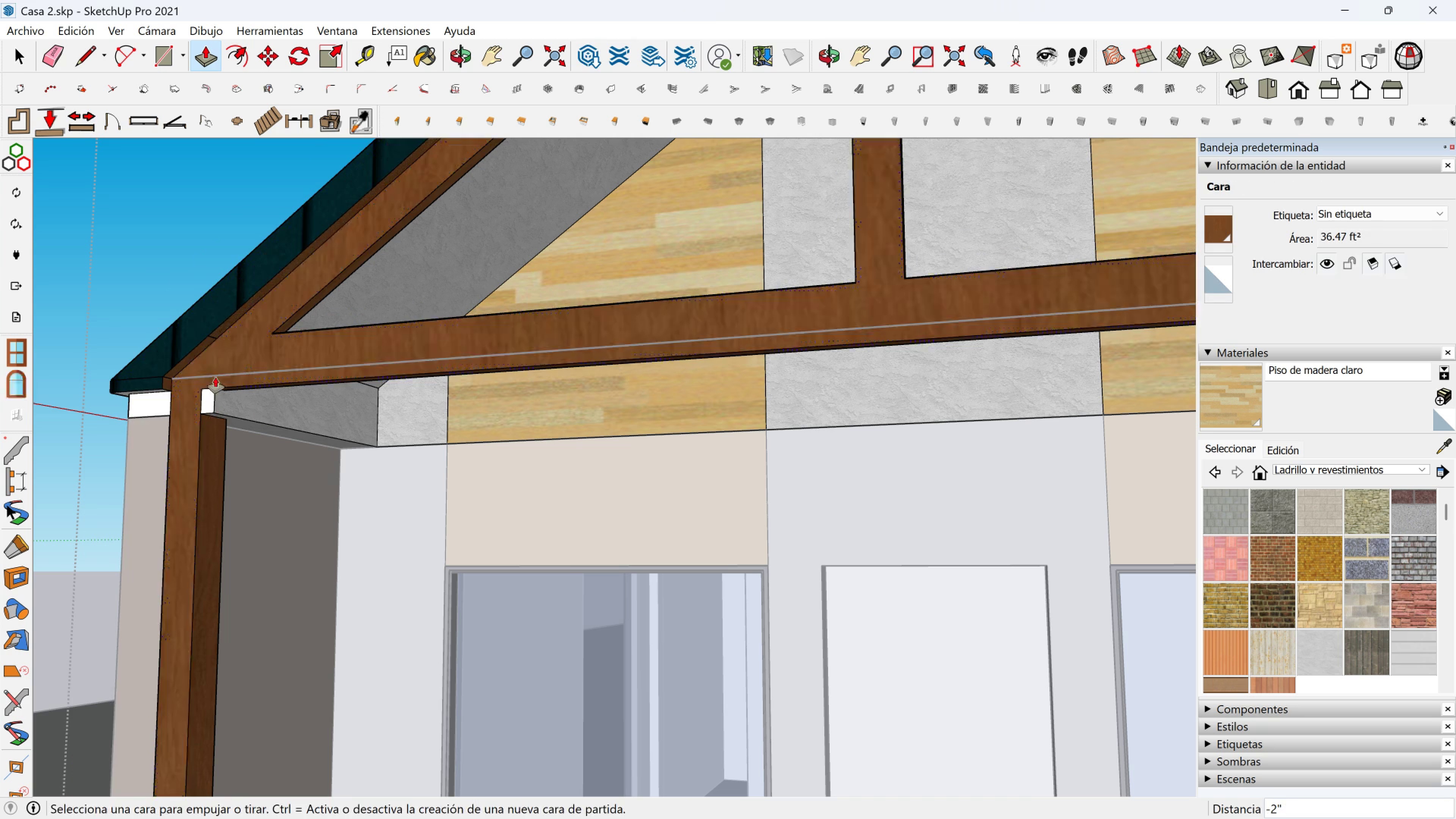 
scroll: coordinate [215, 377], scroll_direction: down, amount: 1.0
 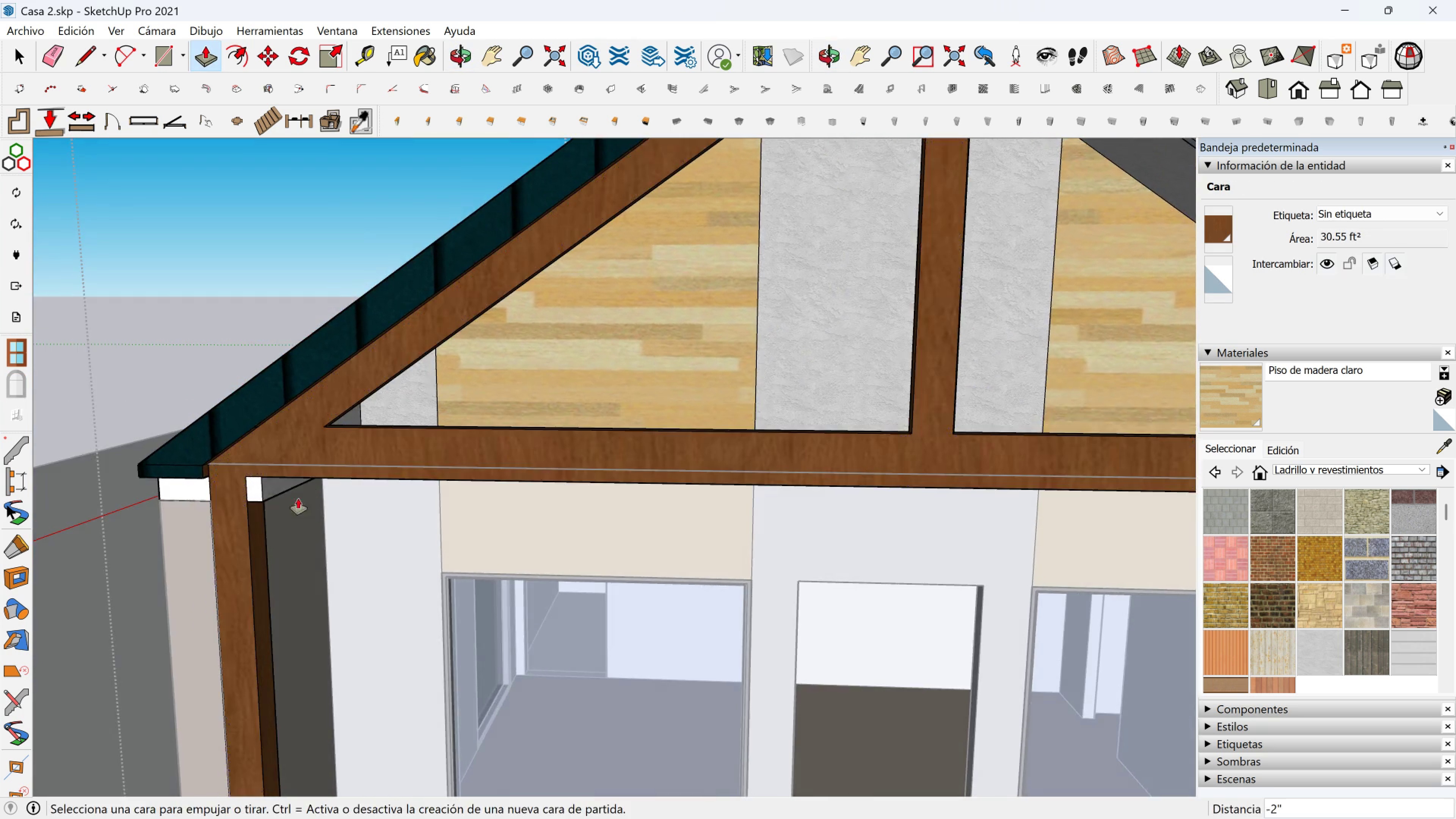 
scroll: coordinate [276, 490], scroll_direction: up, amount: 1.0
 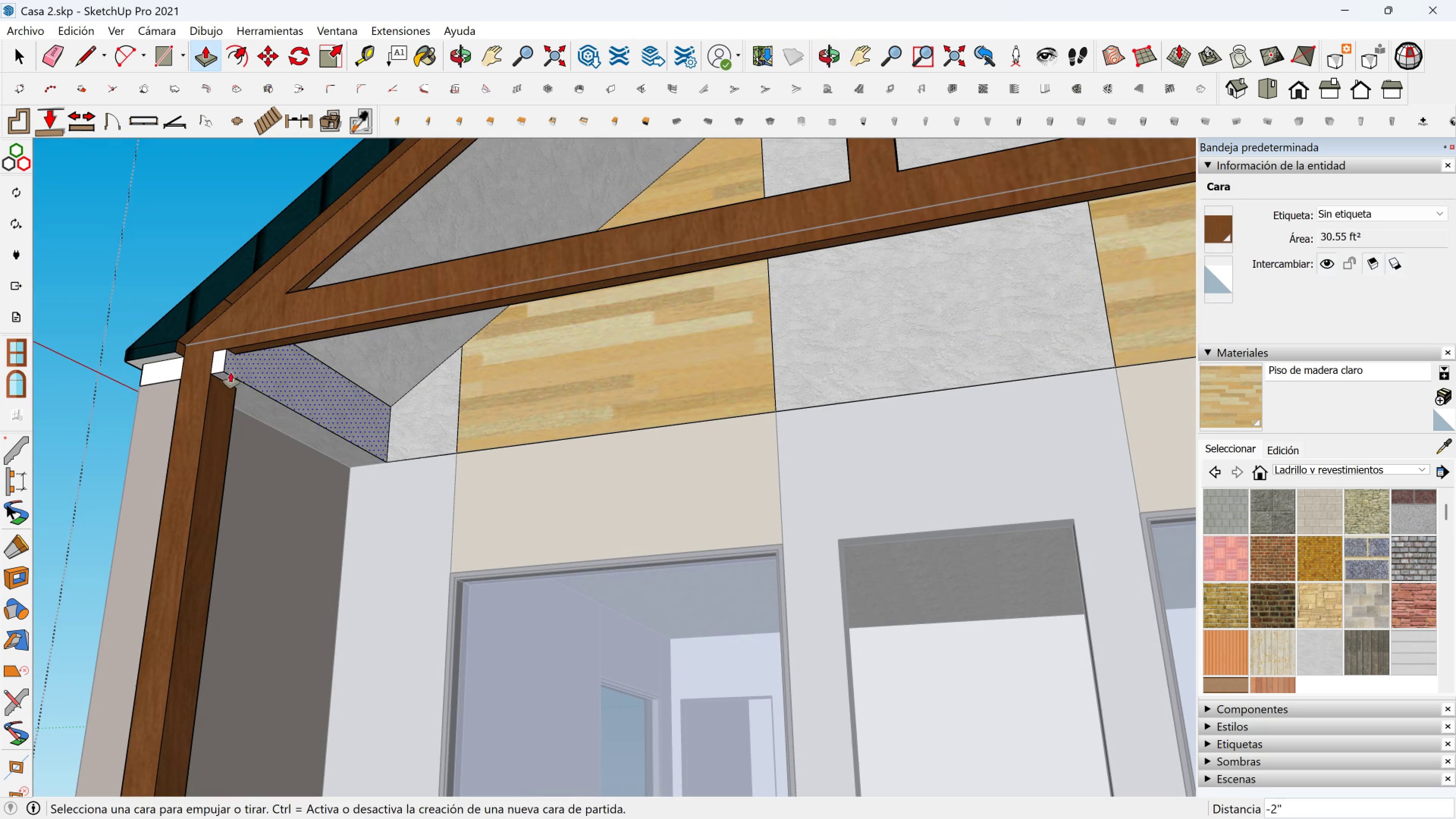 
left_click([245, 370])
 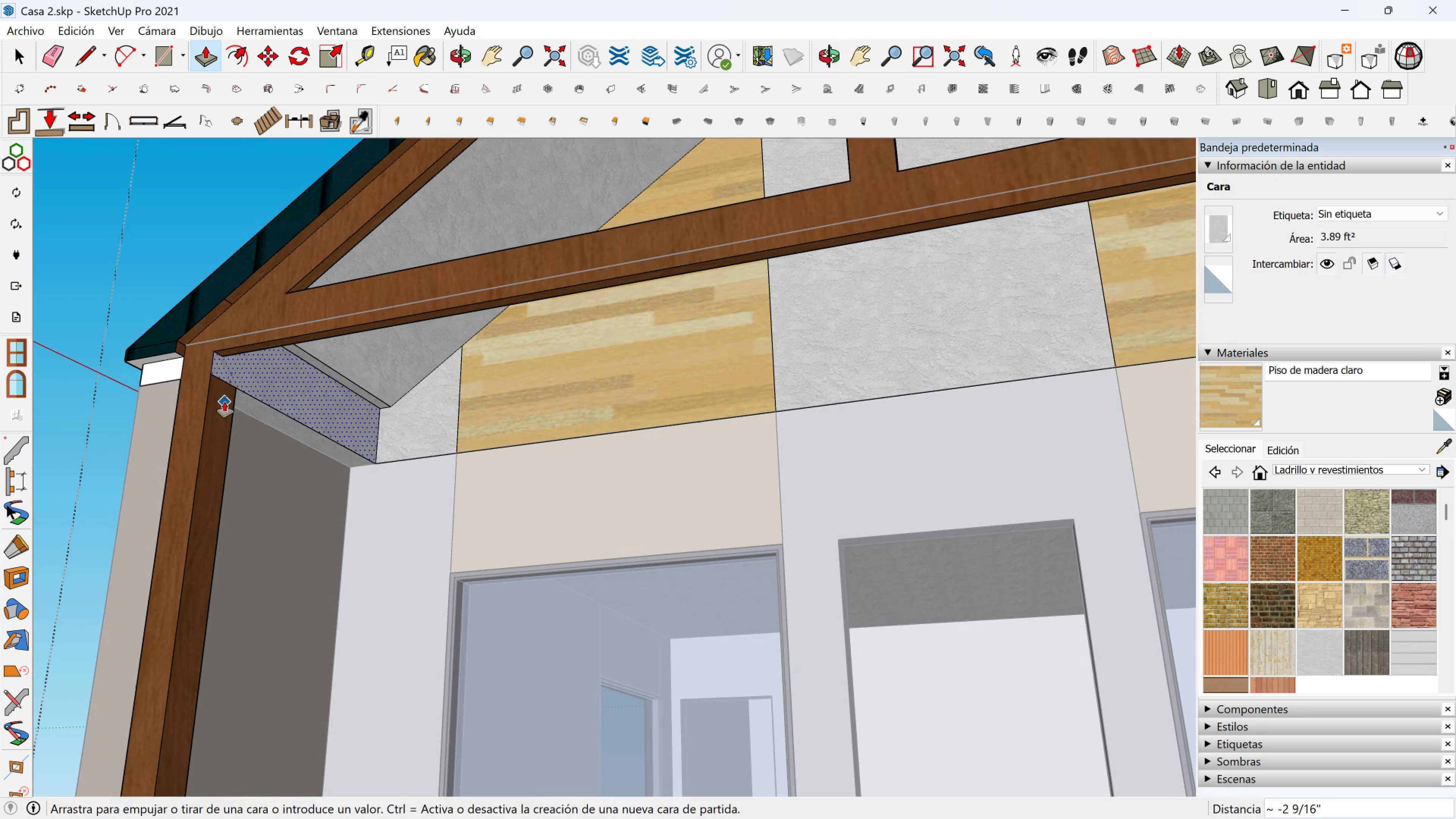 
left_click([224, 402])
 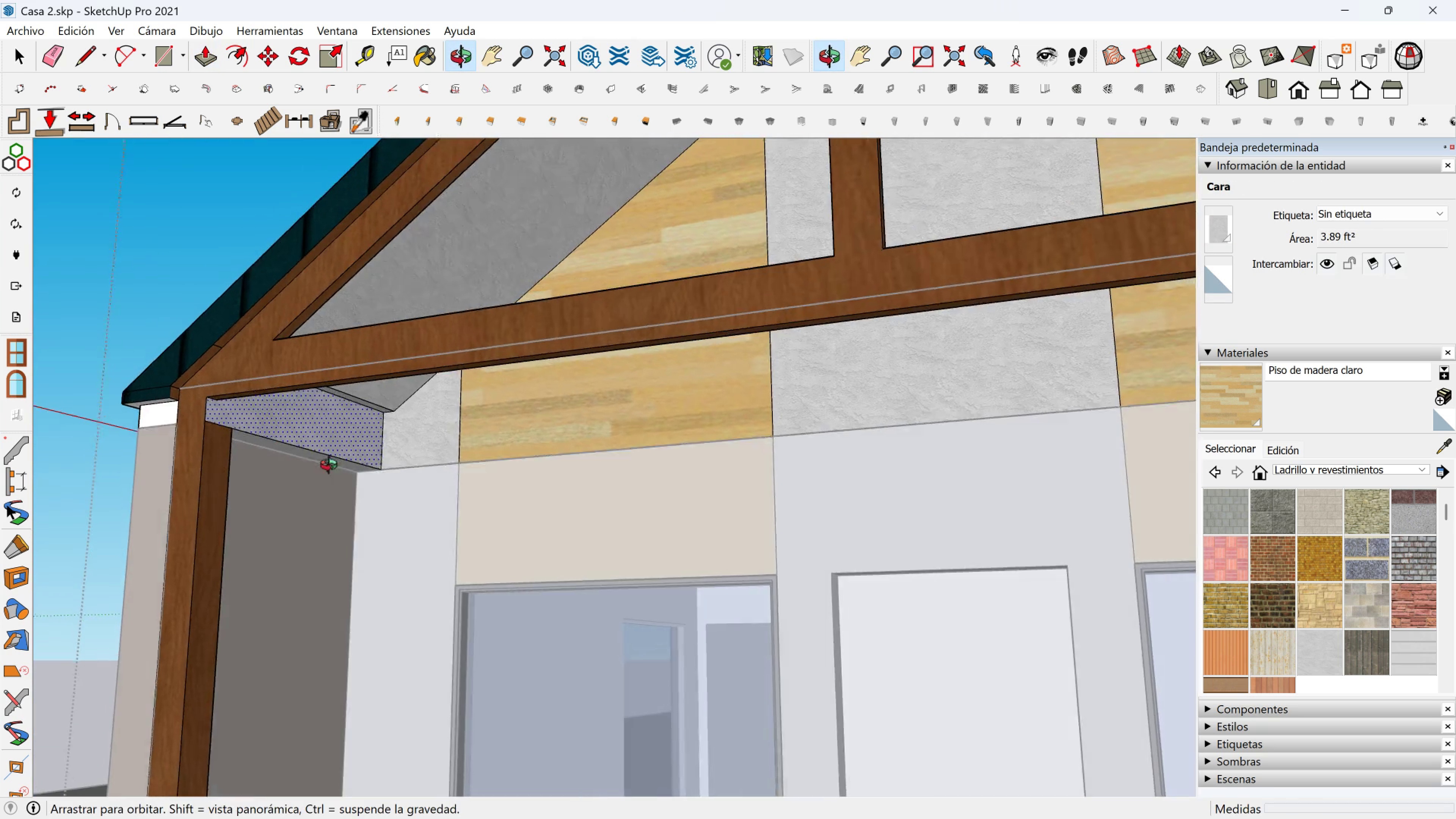 
scroll: coordinate [339, 428], scroll_direction: down, amount: 2.0
 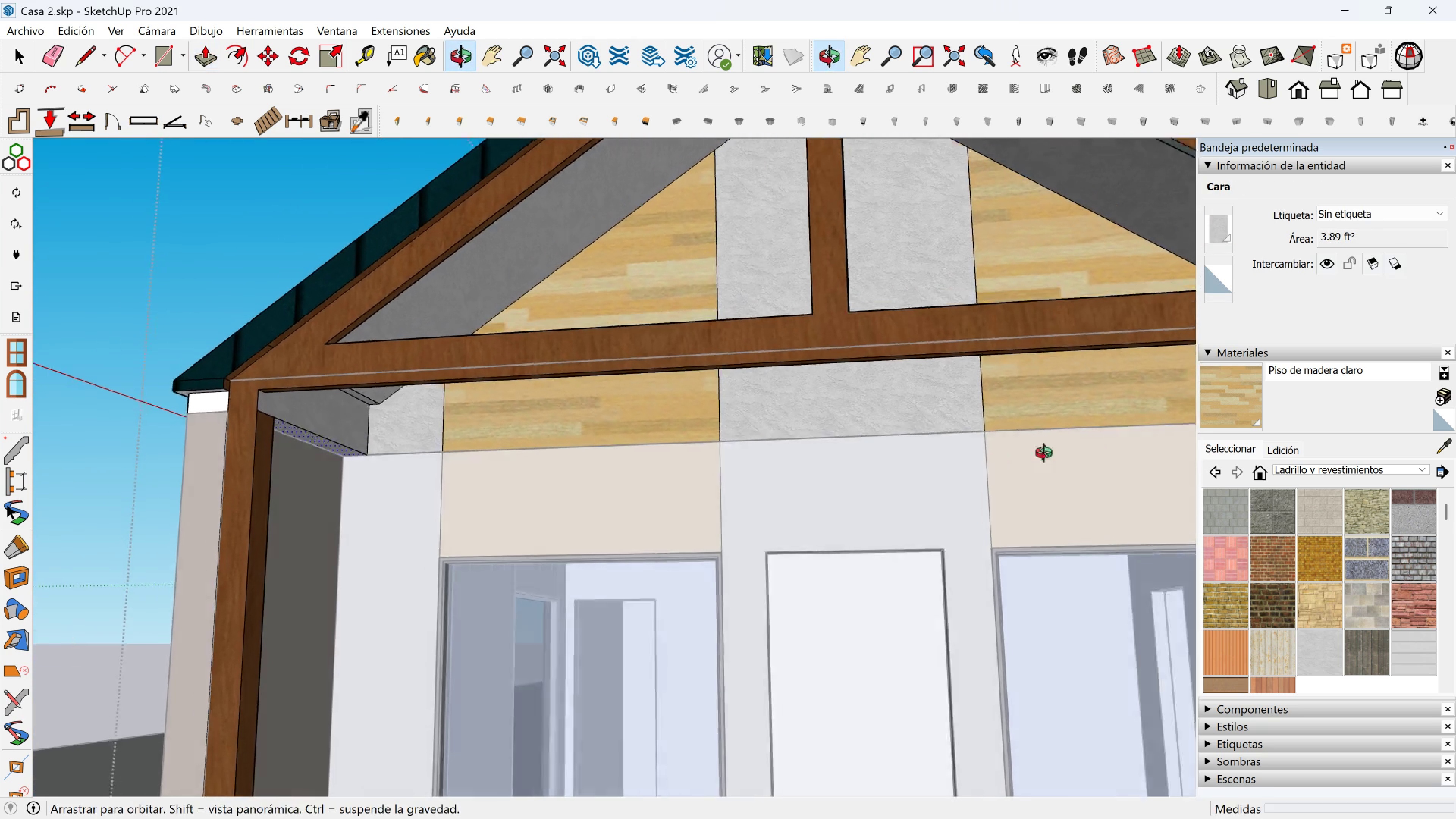 
key(Shift+ShiftLeft)
 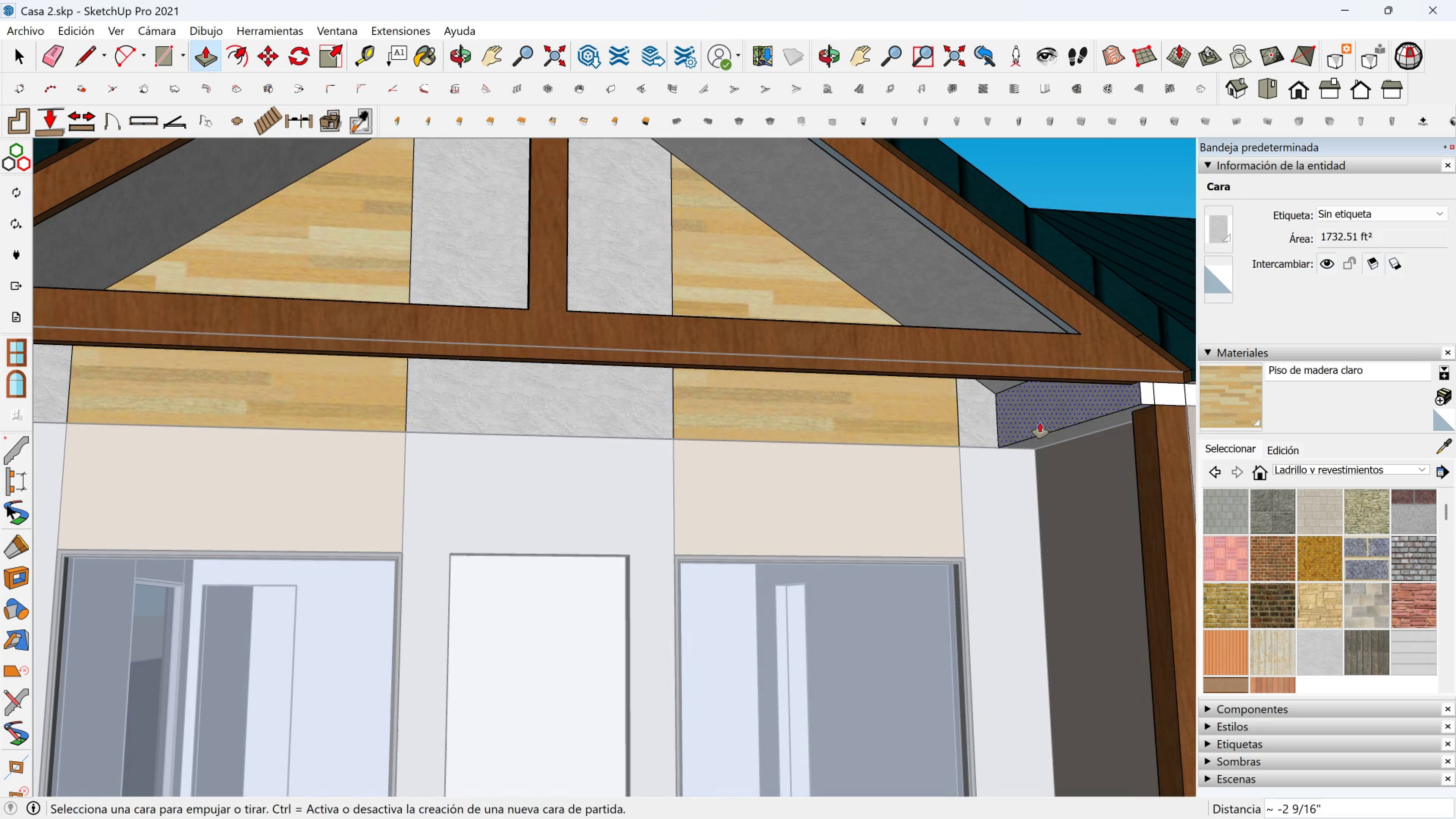 
left_click([1043, 419])
 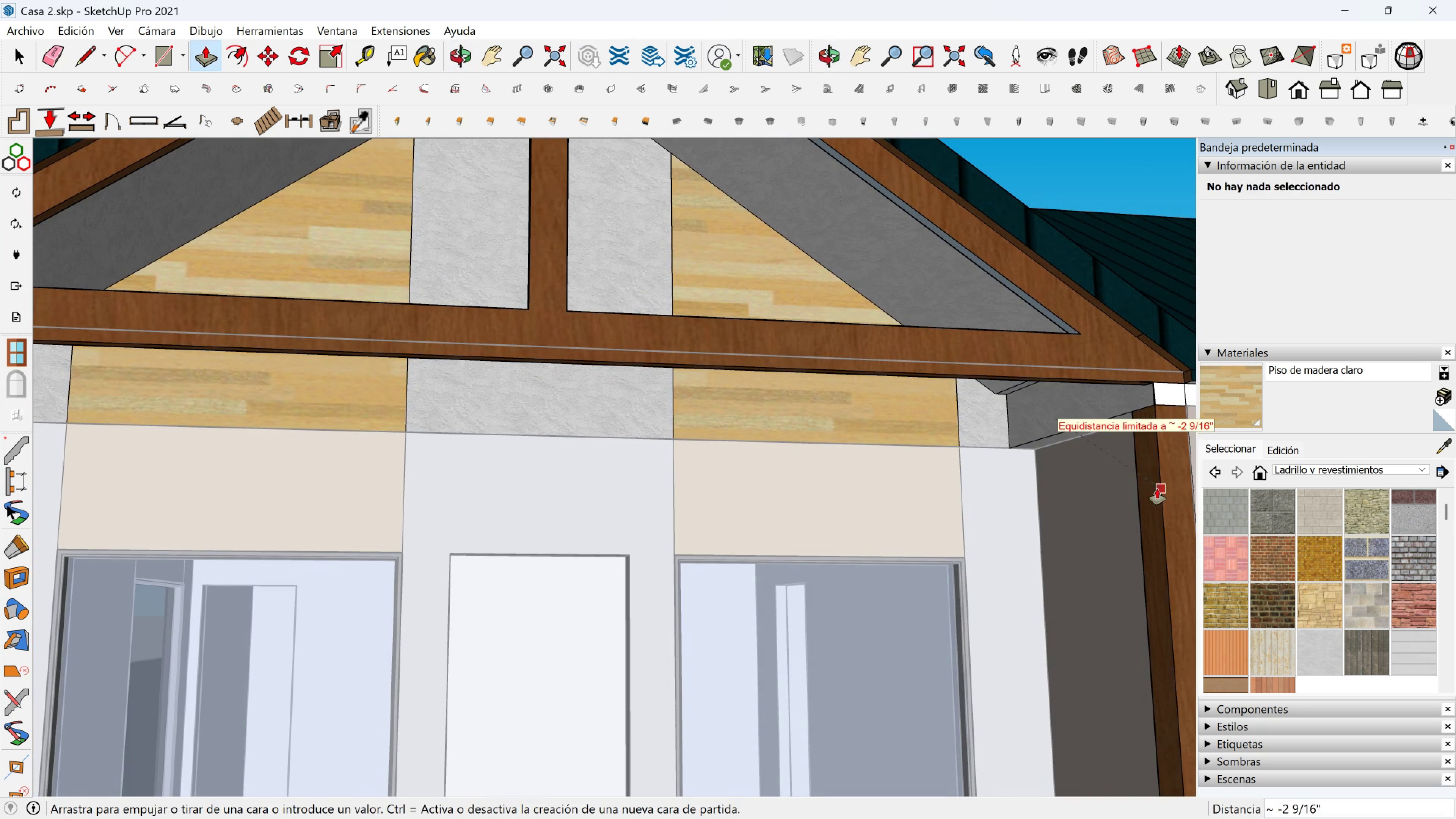 
left_click([1153, 493])
 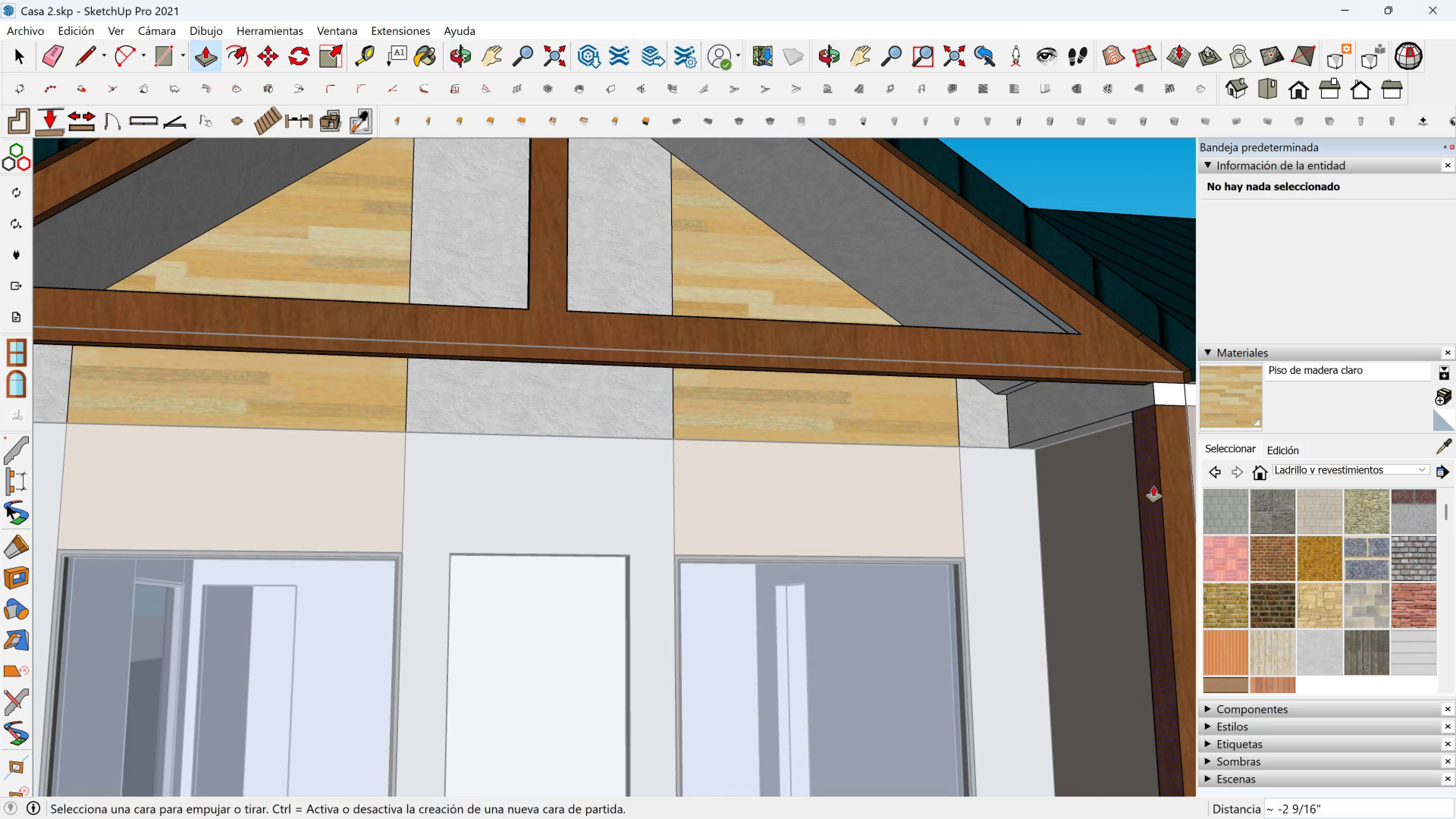 
key(Shift+ShiftLeft)
 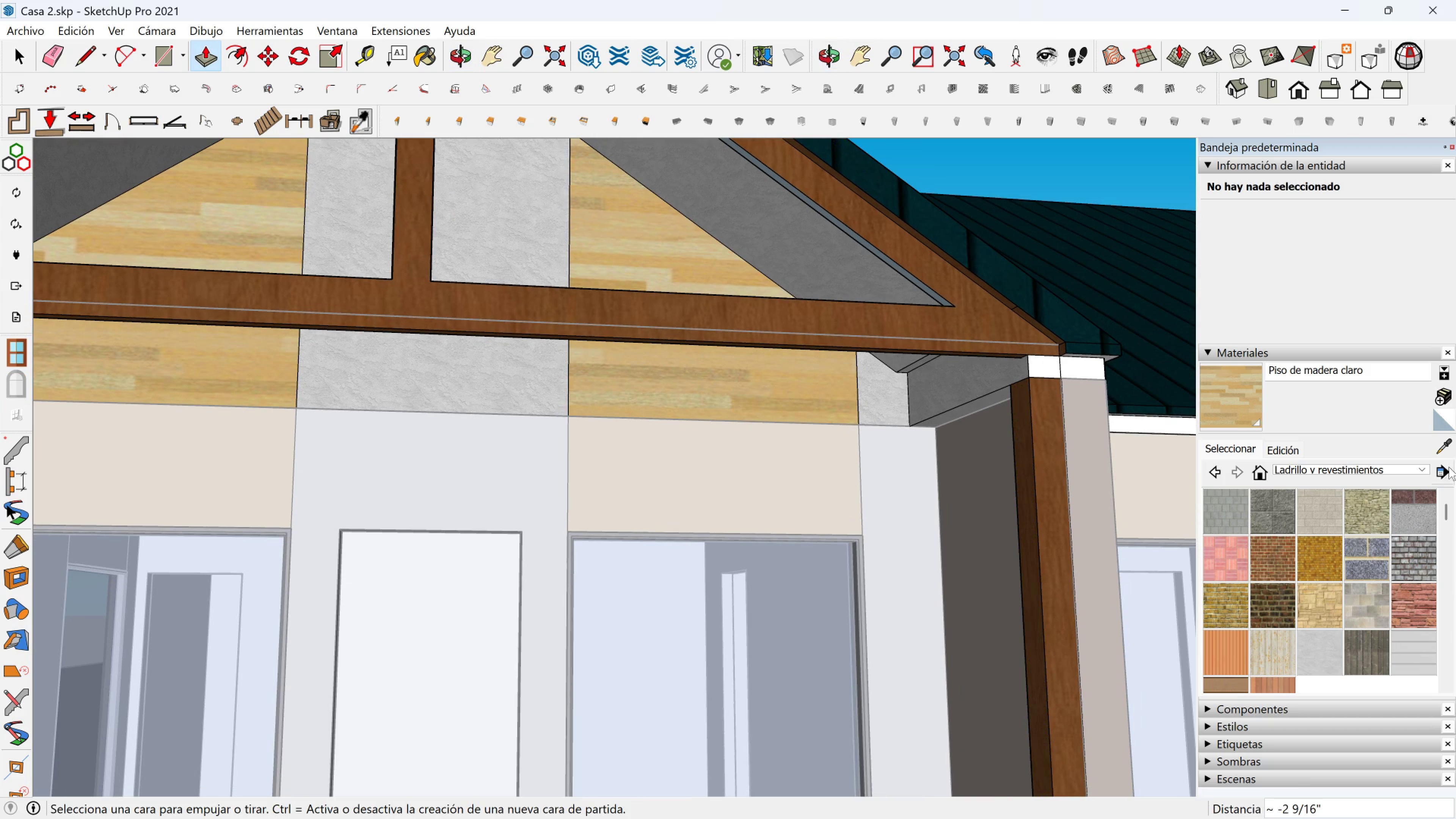 
left_click([1447, 447])